 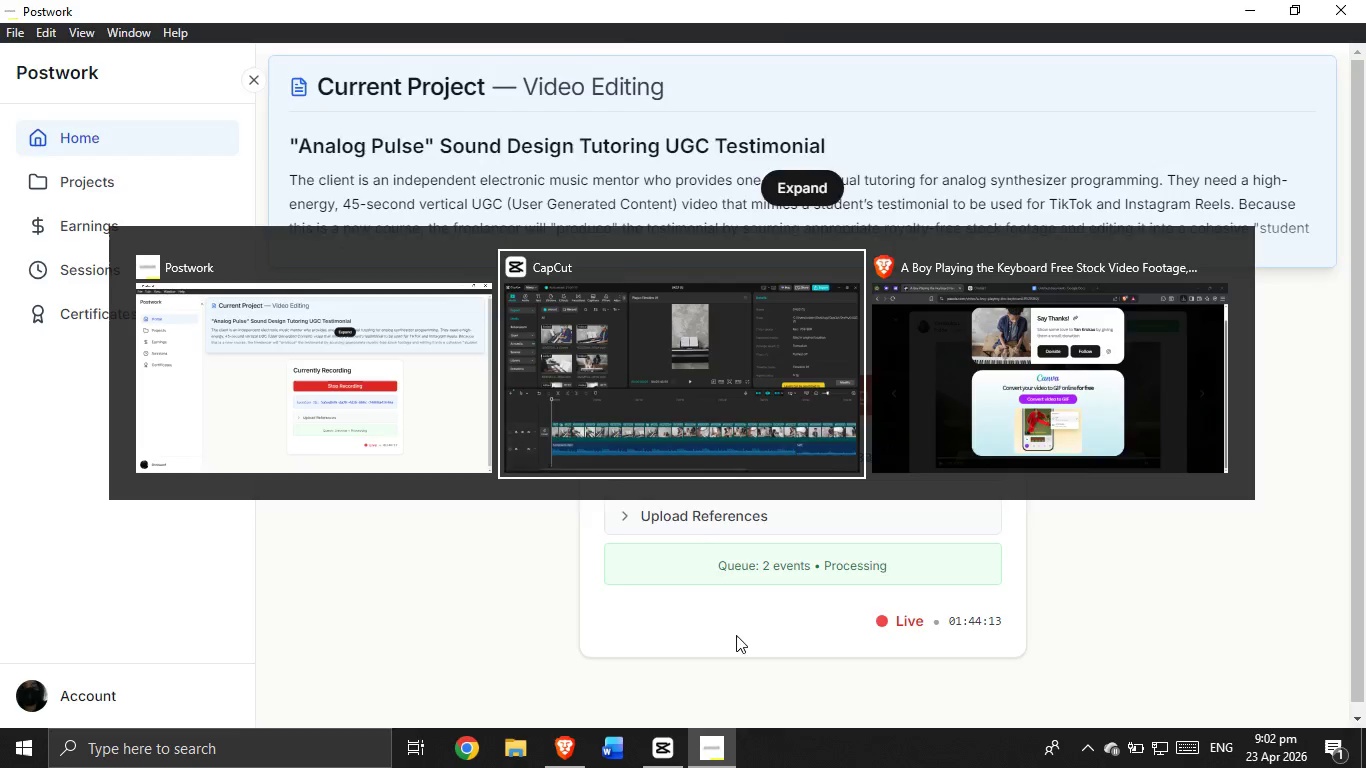 
key(Alt+Tab)
 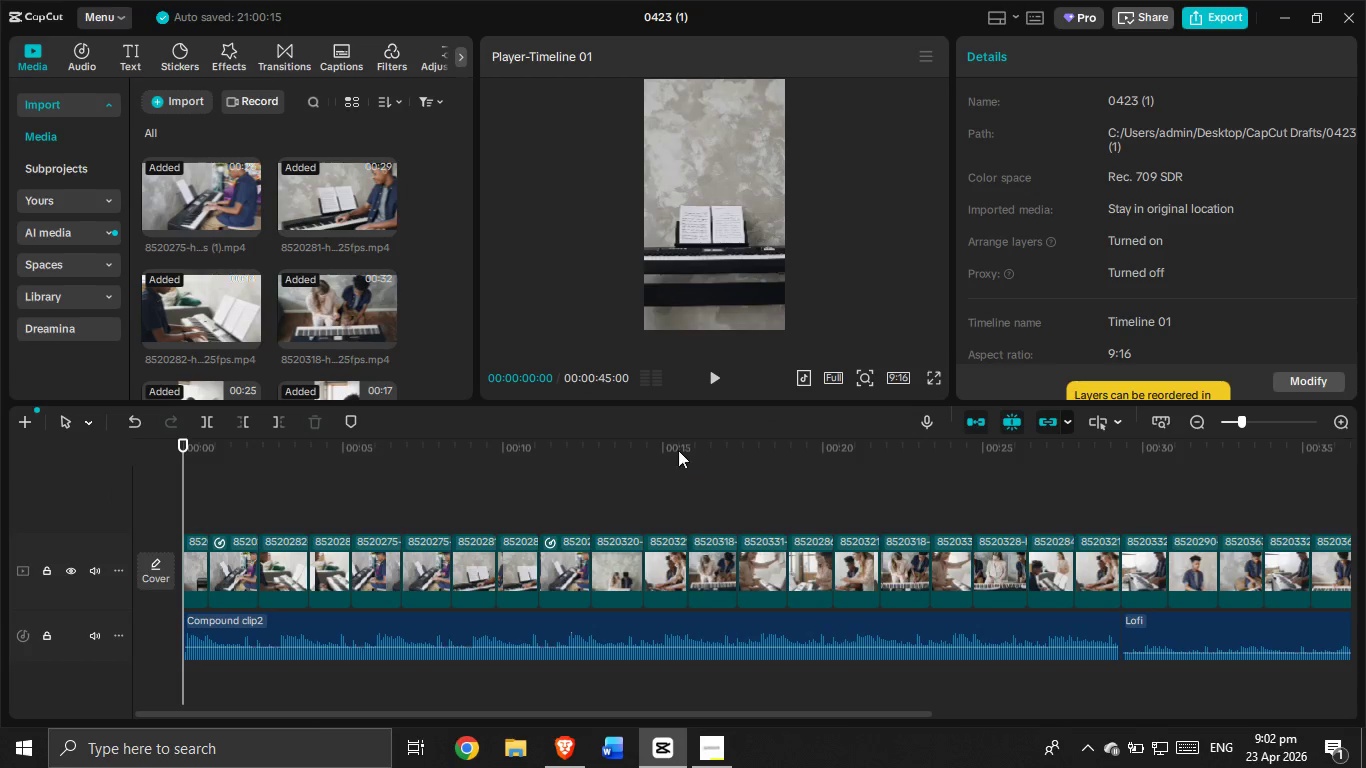 
left_click([720, 378])
 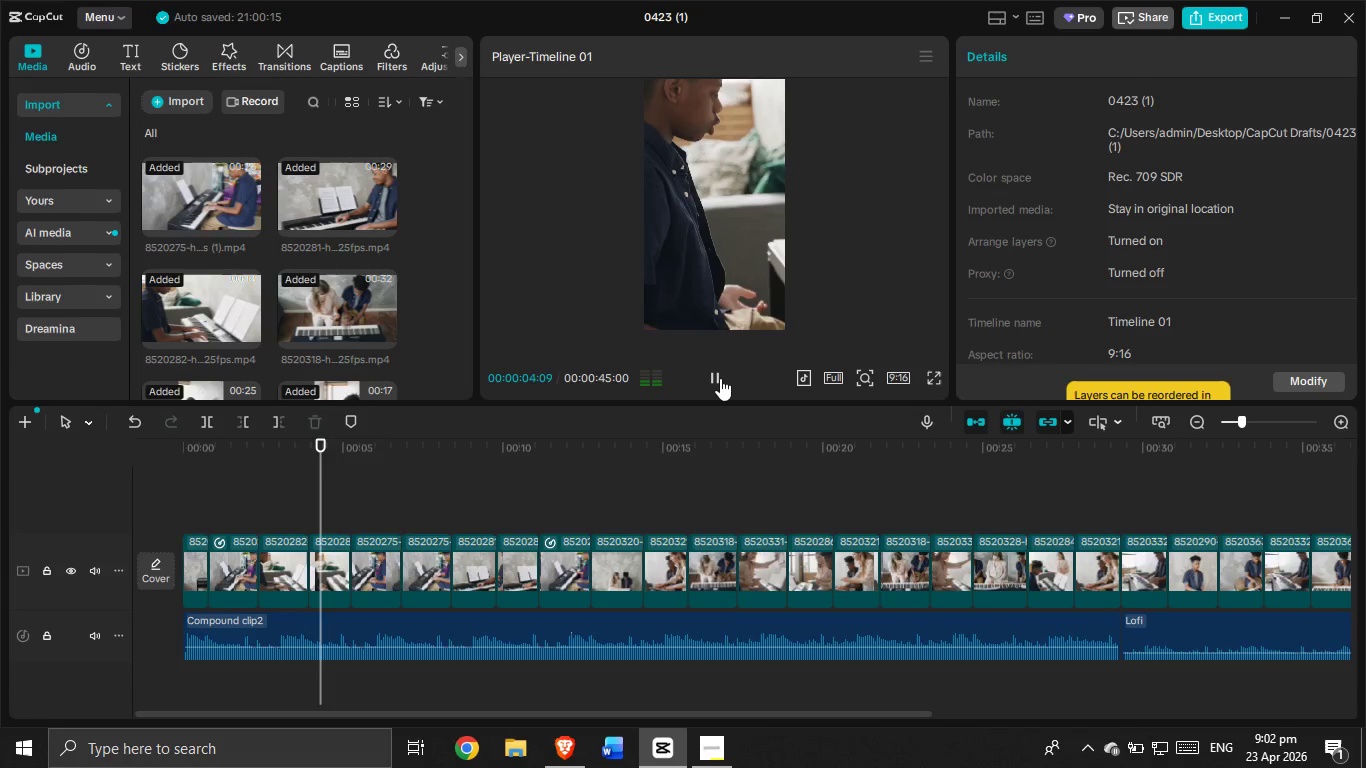 
wait(5.98)
 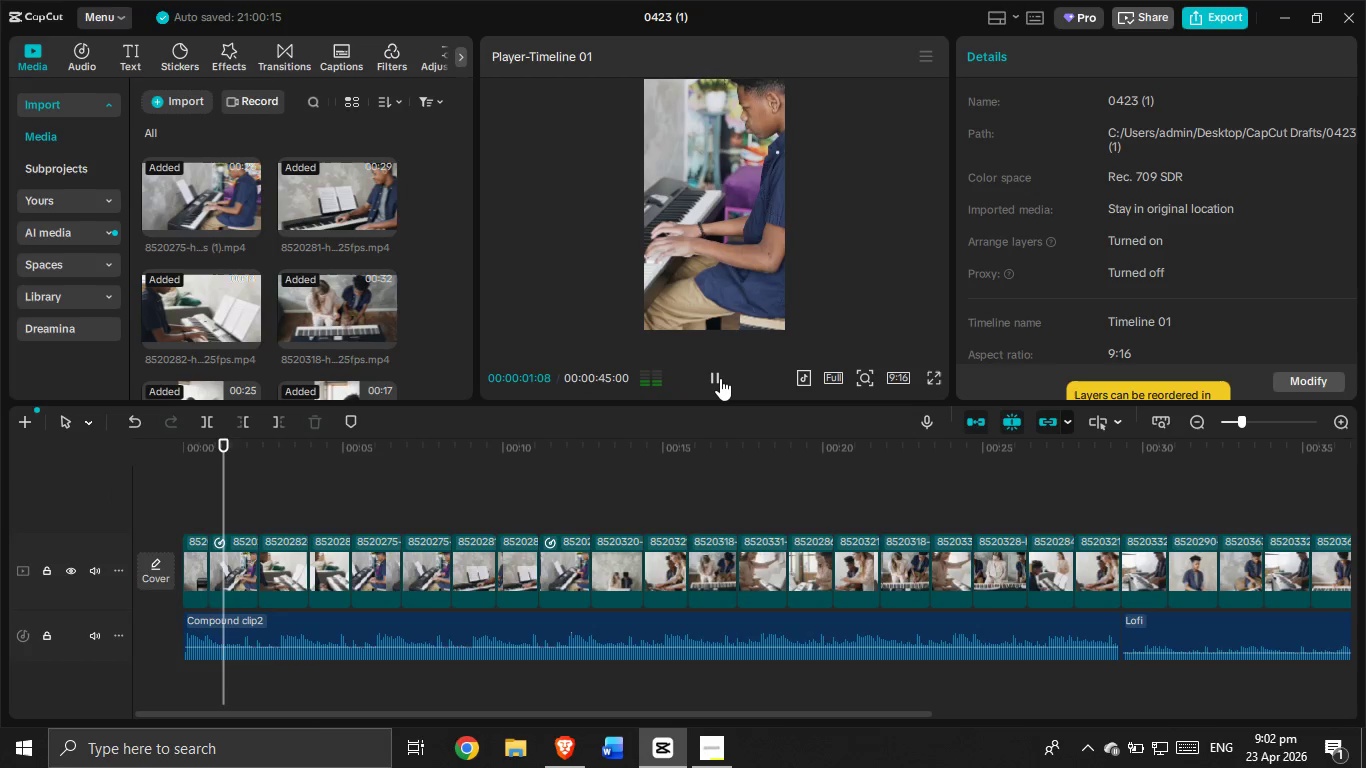 
left_click([720, 378])
 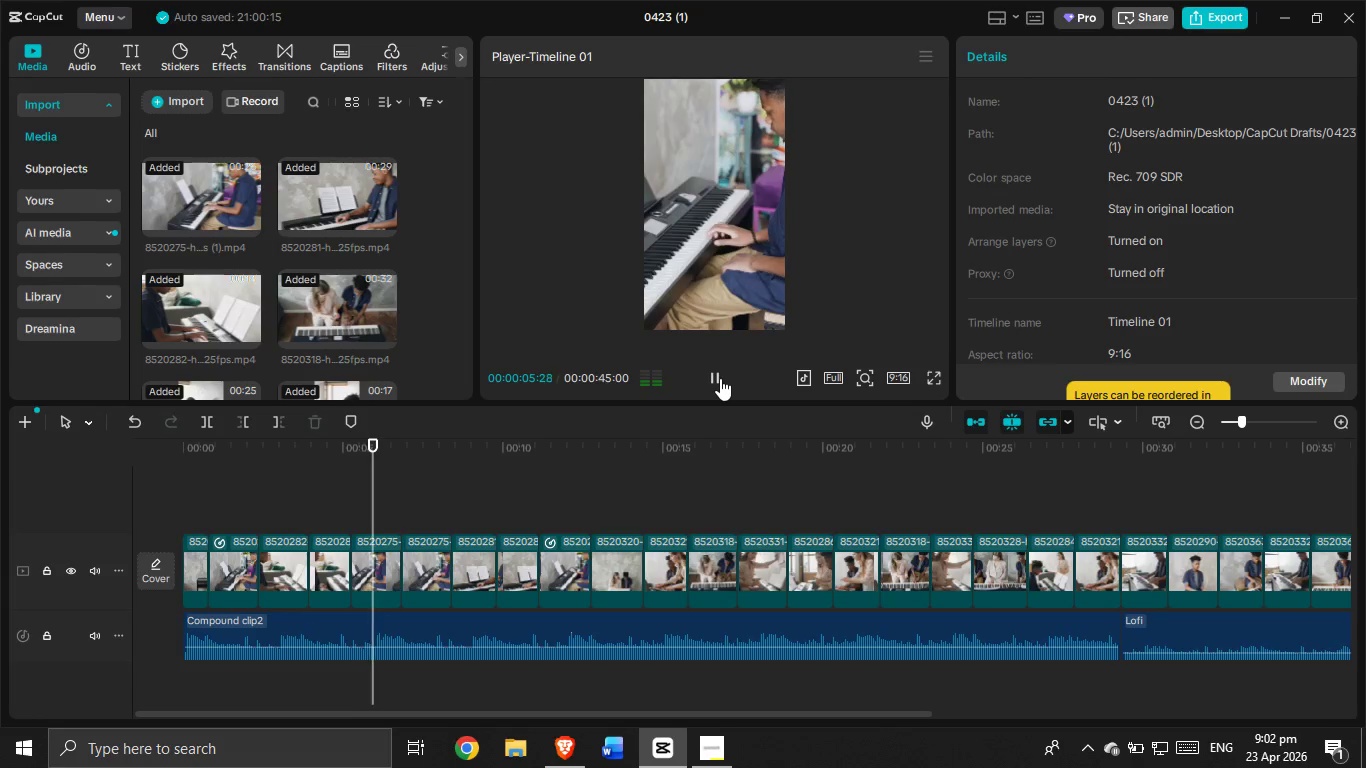 
key(Alt+AltLeft)
 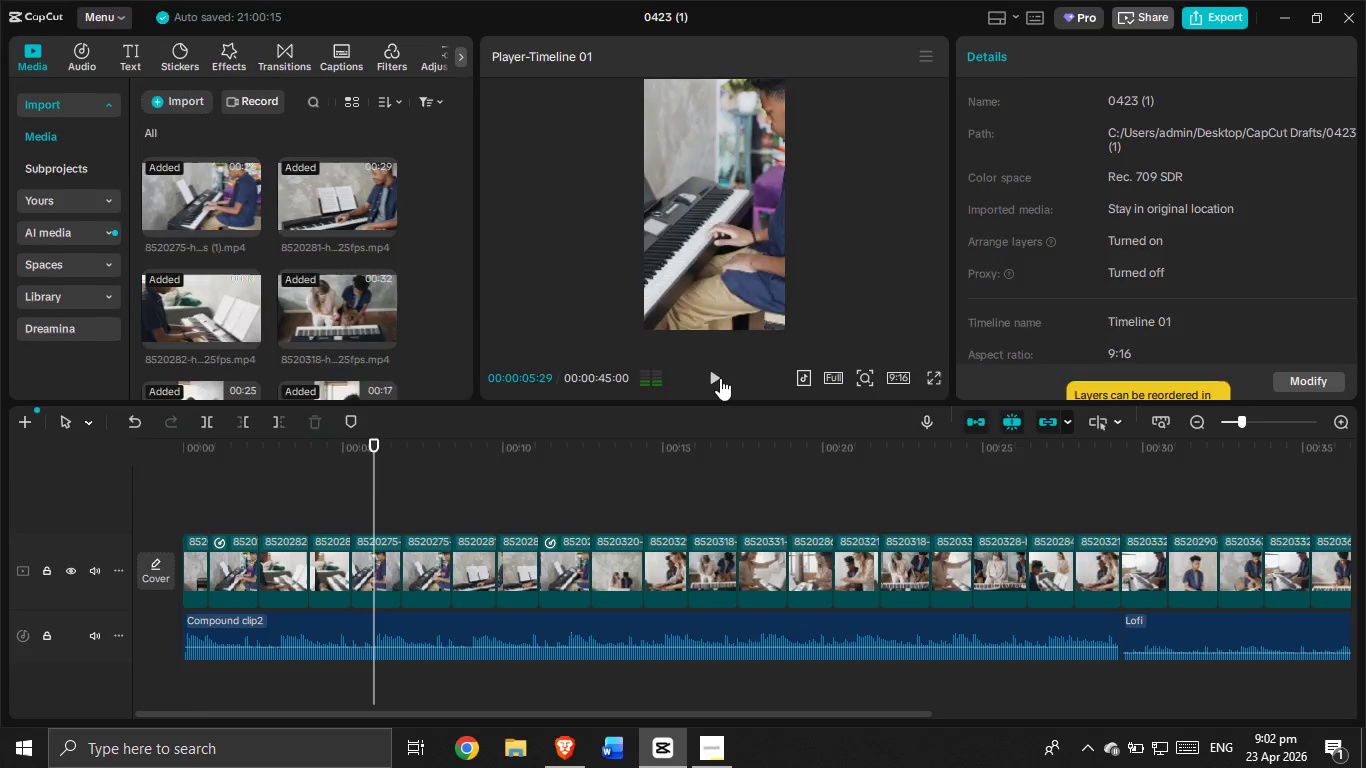 
key(Alt+Tab)